 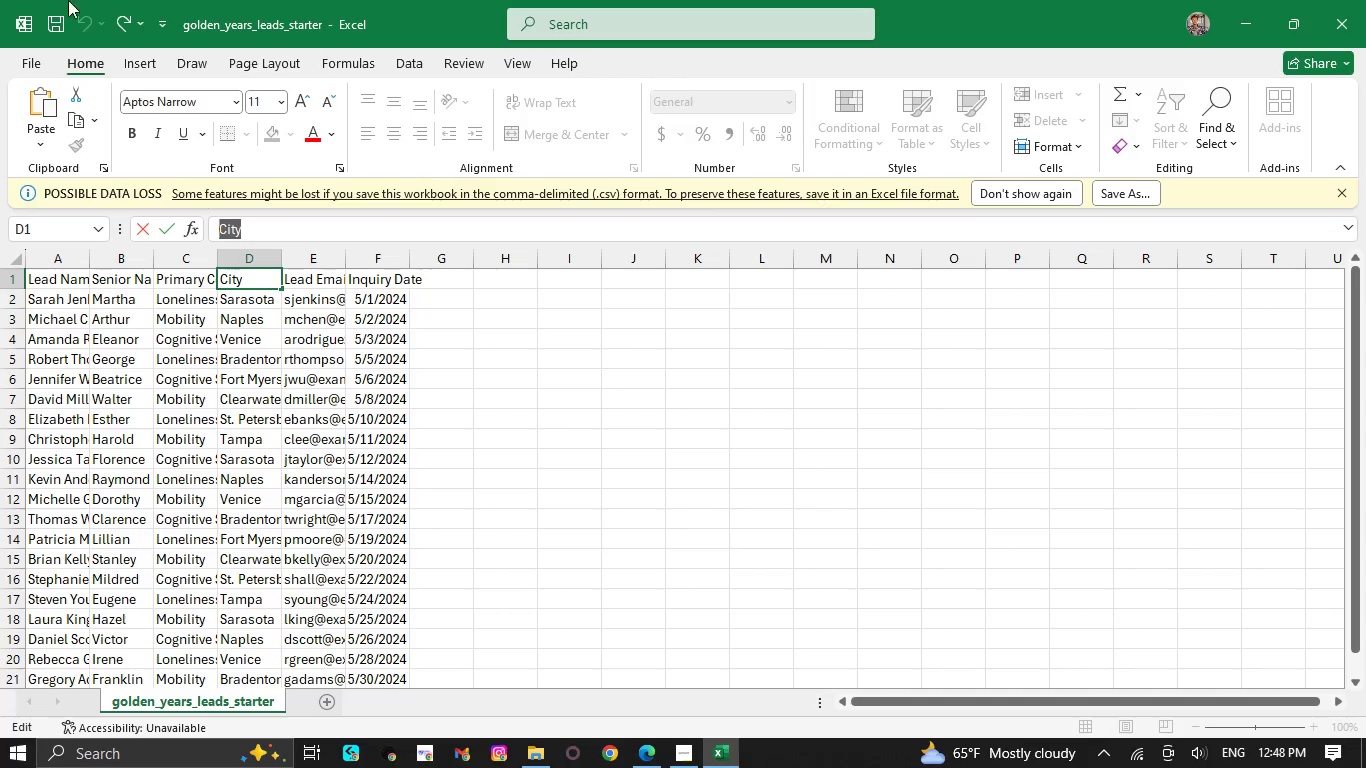 
key(Control+C)
 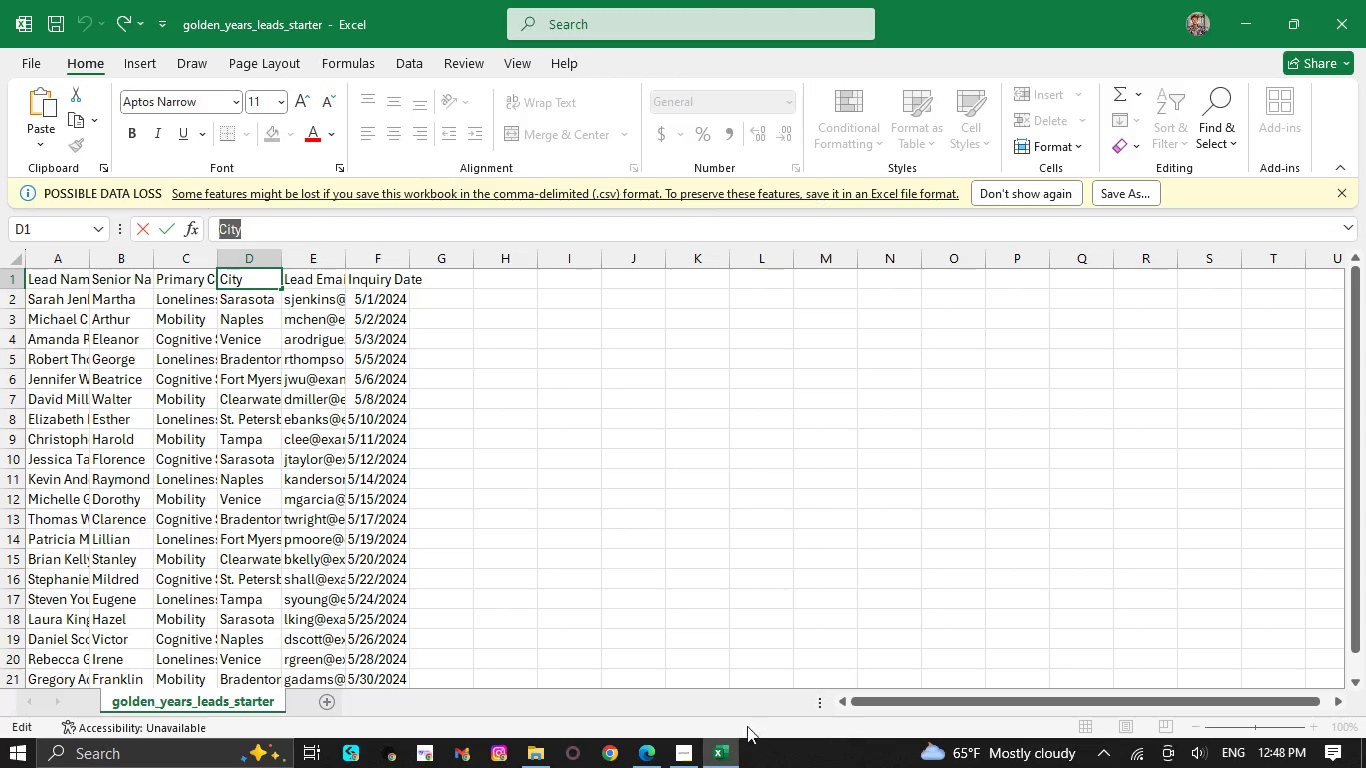 
left_click([630, 763])
 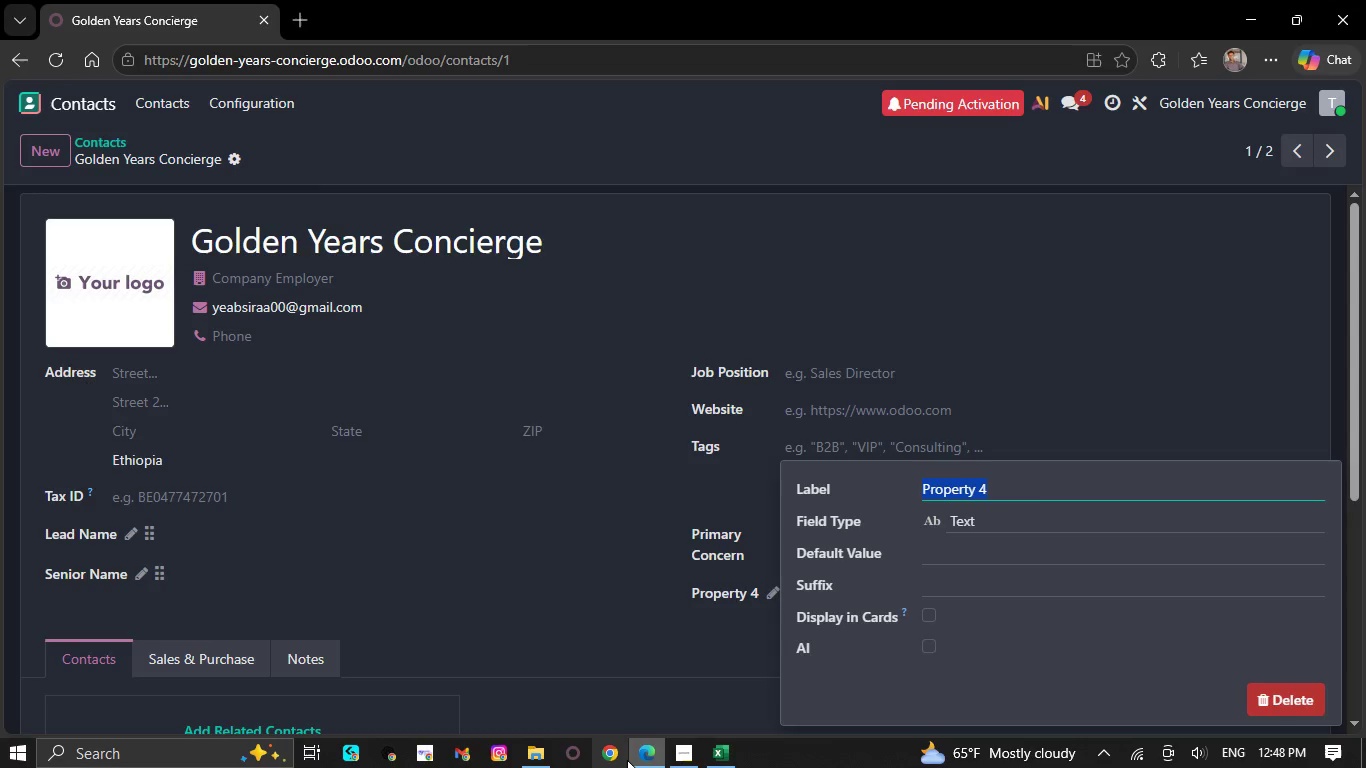 
key(Control+V)
 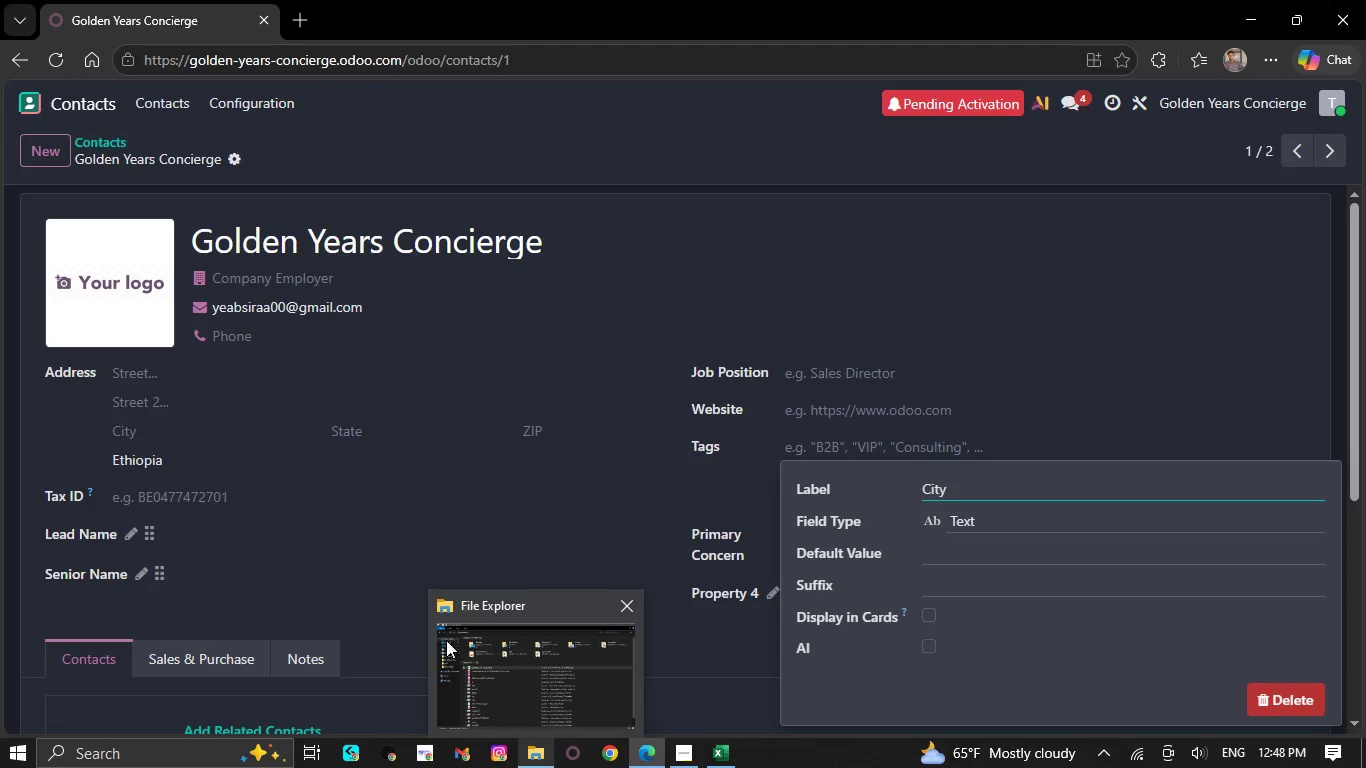 
left_click([465, 517])
 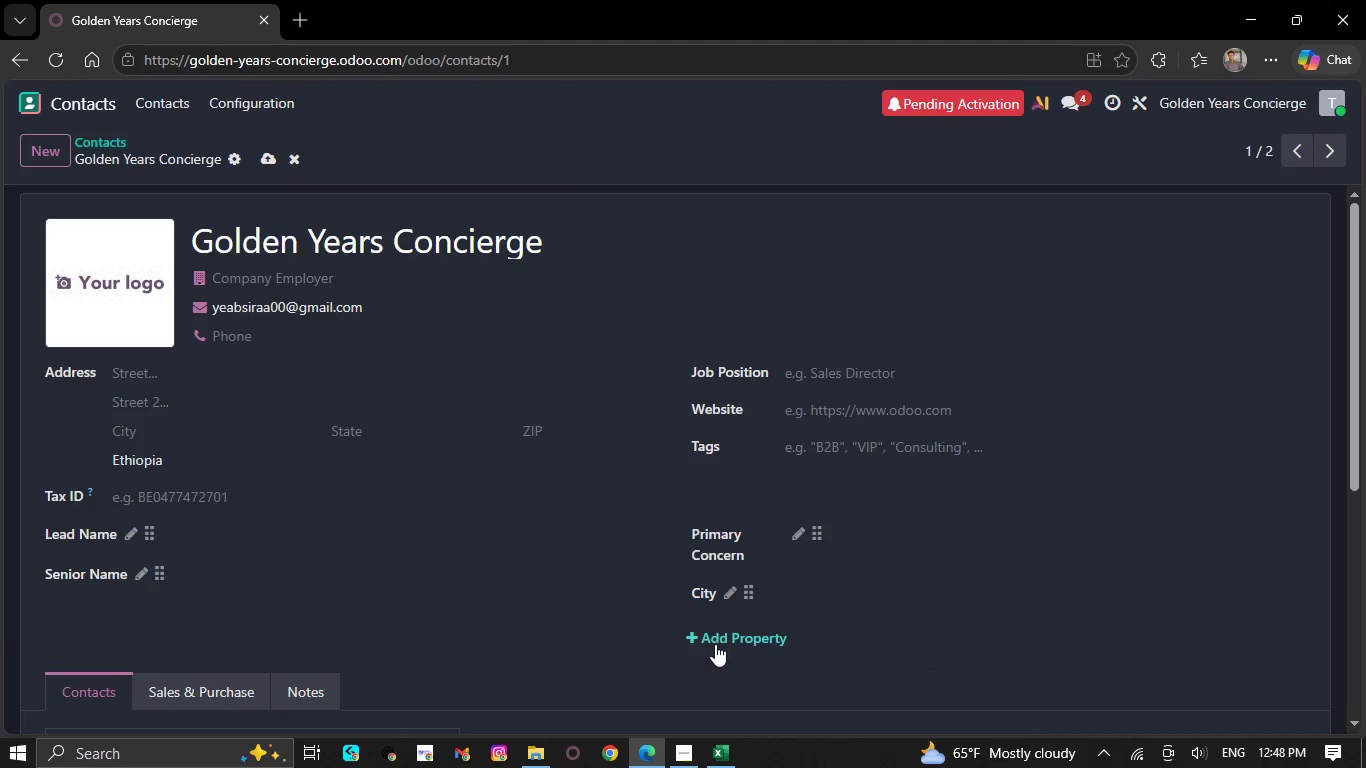 
left_click([719, 635])
 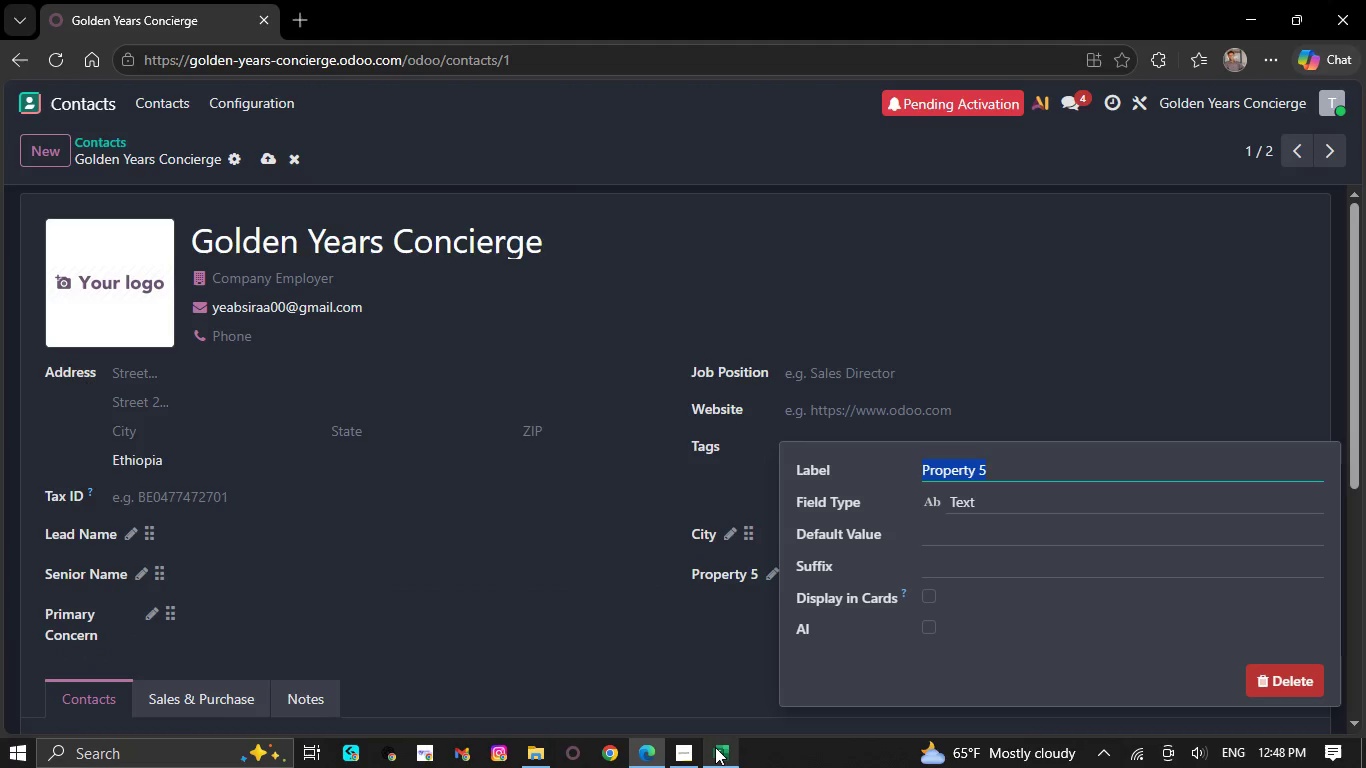 
left_click([715, 747])
 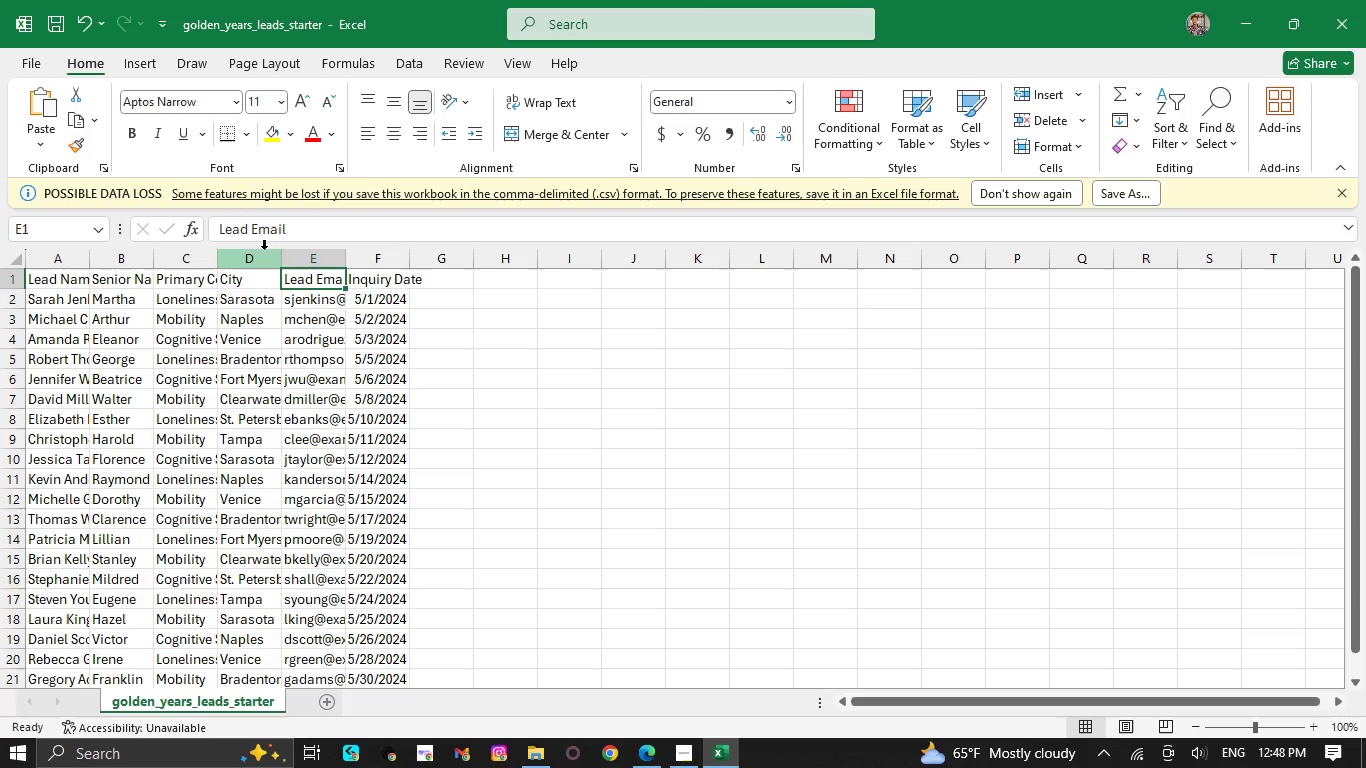 
left_click_drag(start_coordinate=[287, 231], to_coordinate=[206, 229])
 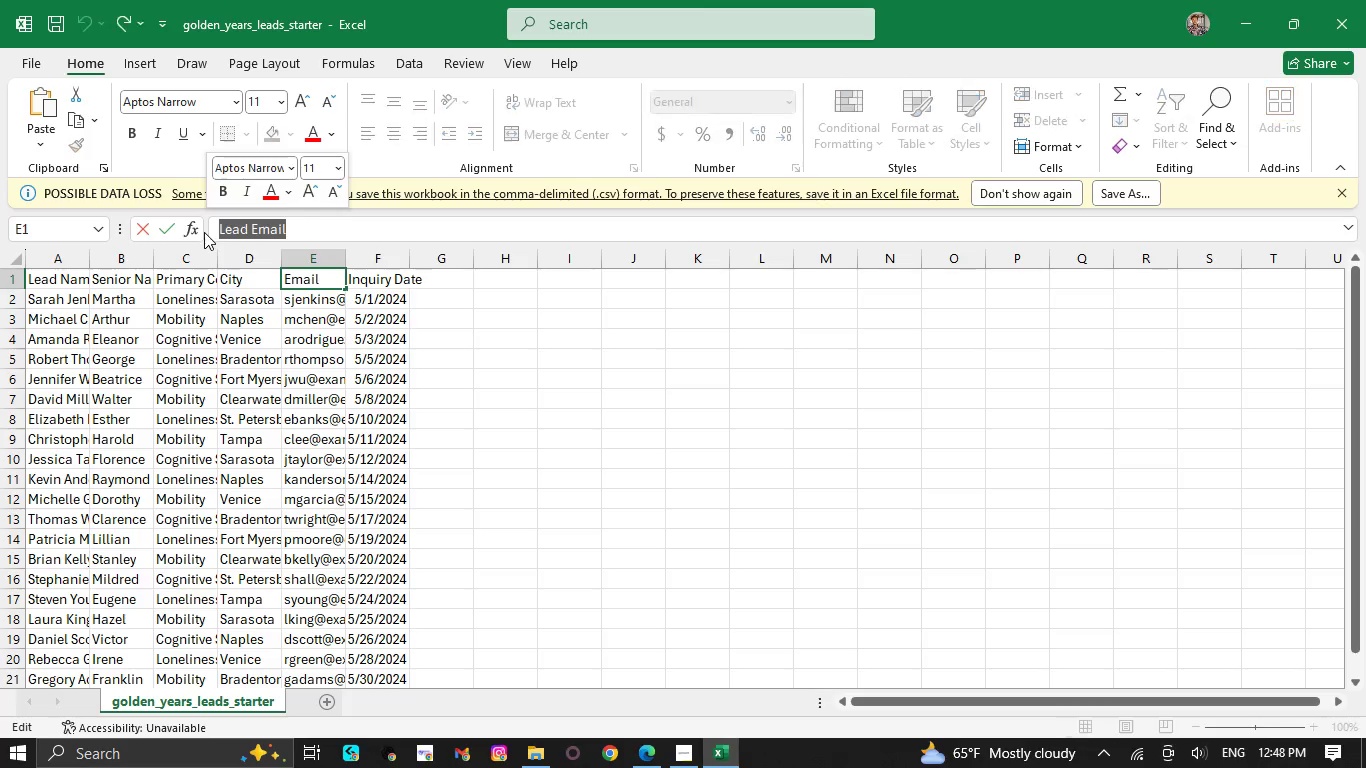 
key(Control+C)
 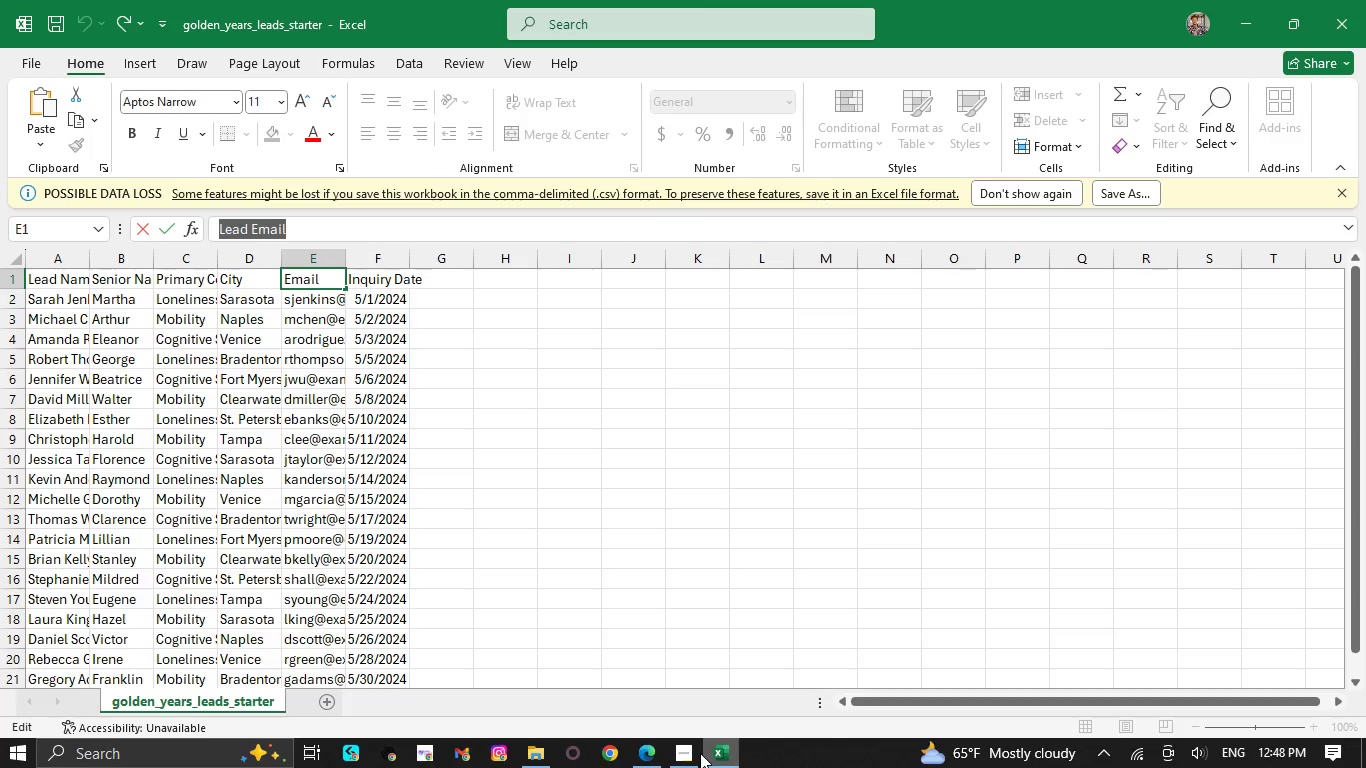 
left_click([696, 753])